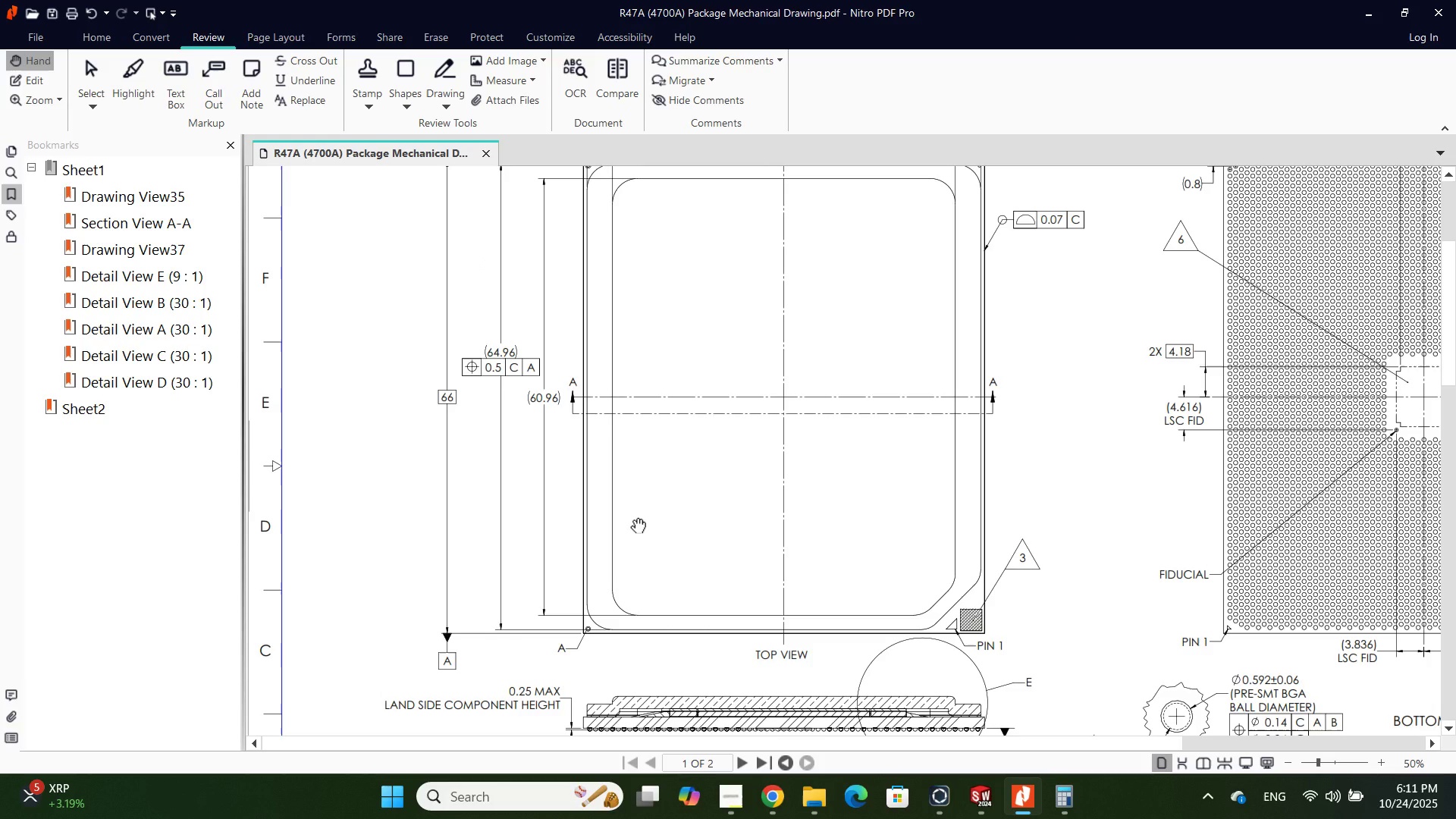 
wait(35.63)
 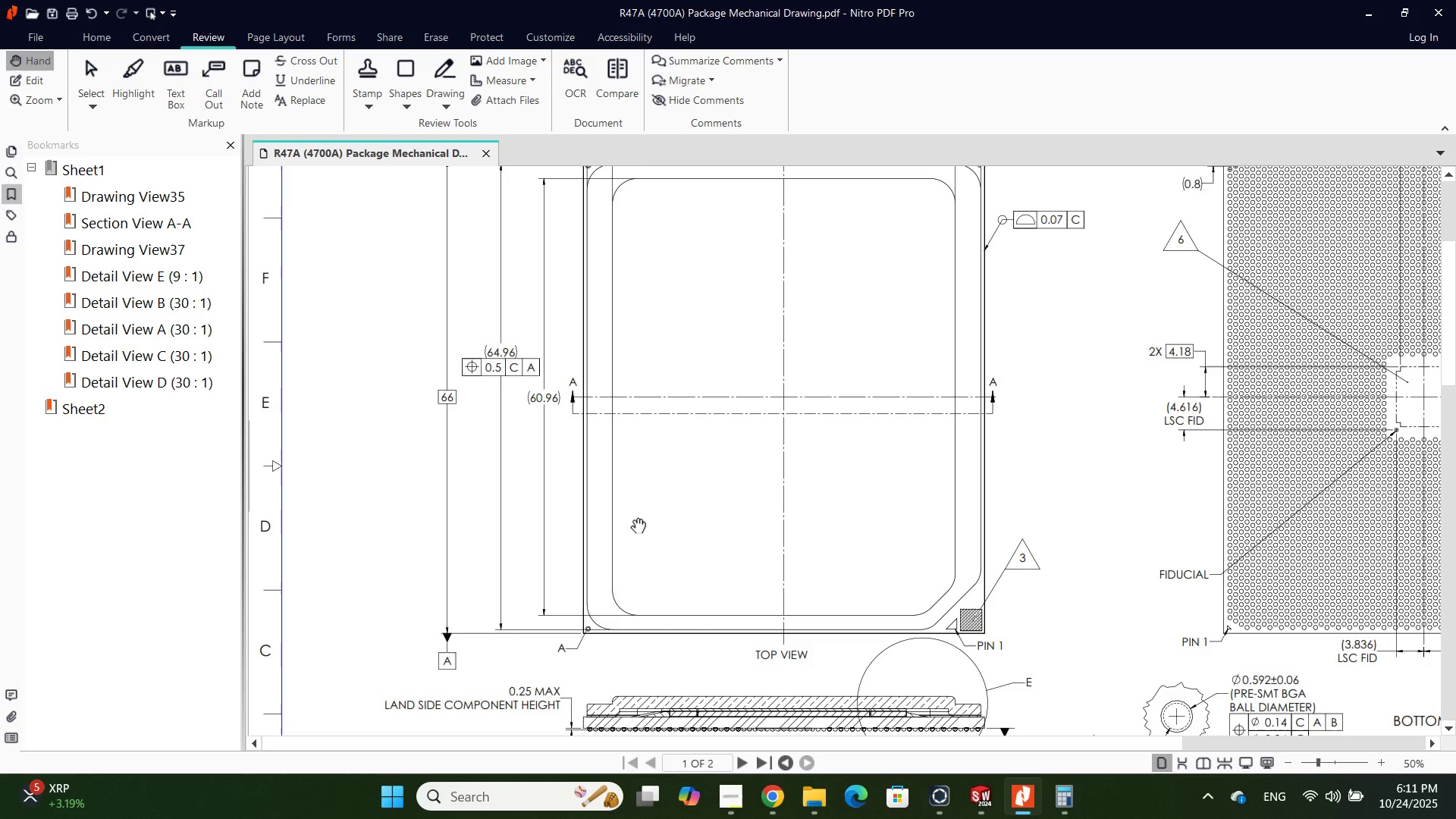 
scroll: coordinate [896, 415], scroll_direction: up, amount: 5.0
 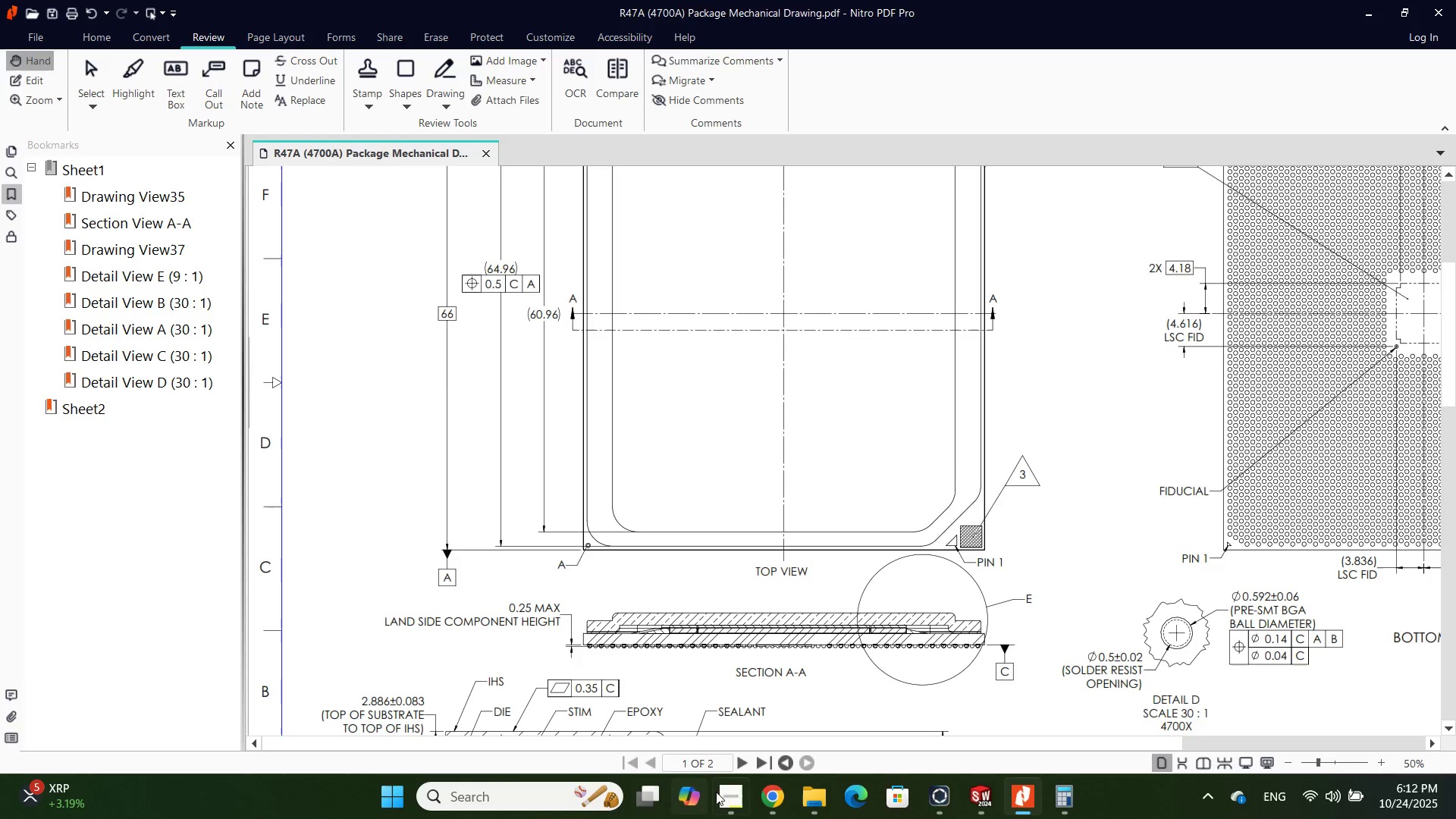 
left_click([720, 792])